 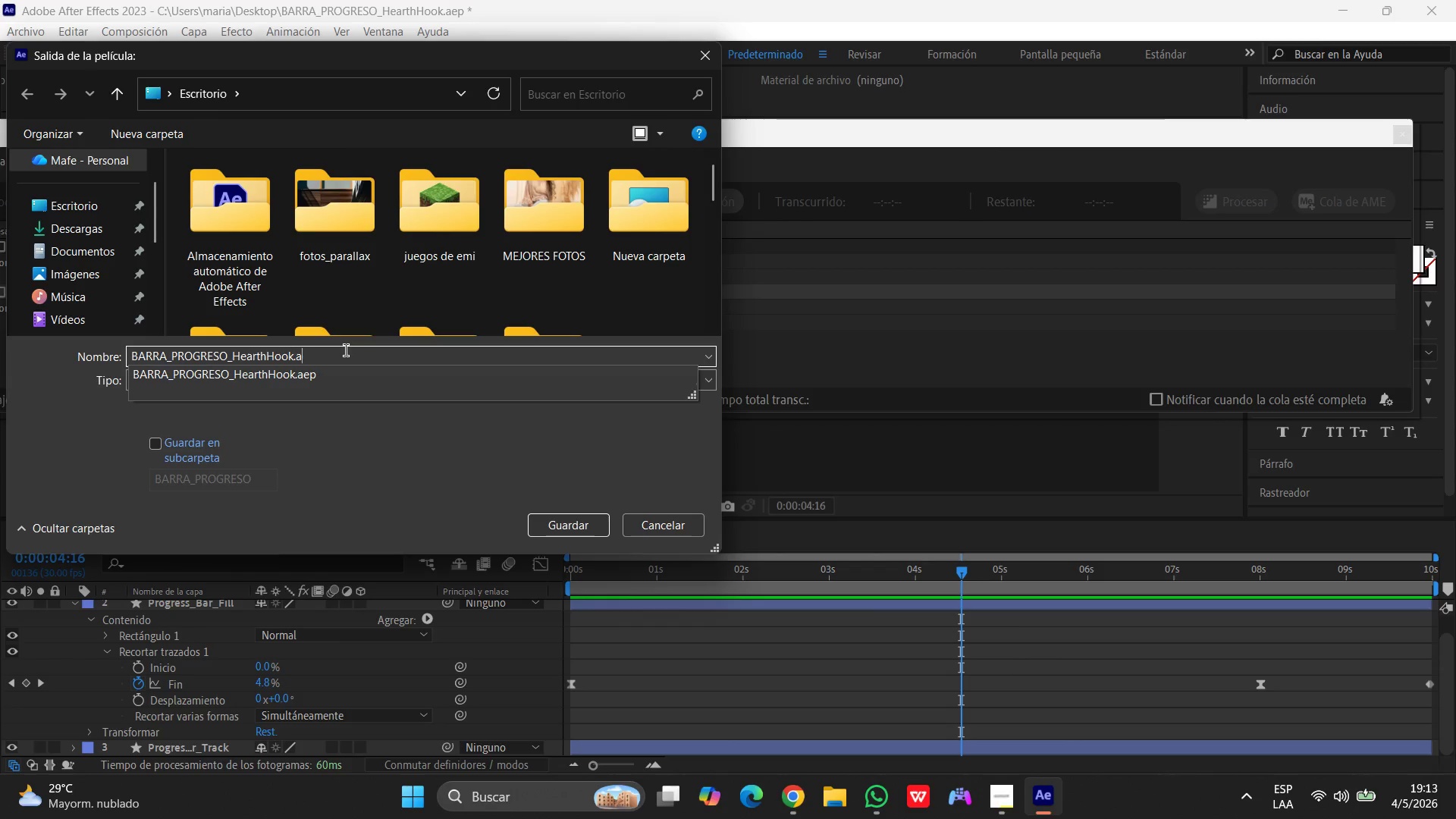 
key(Backspace)
 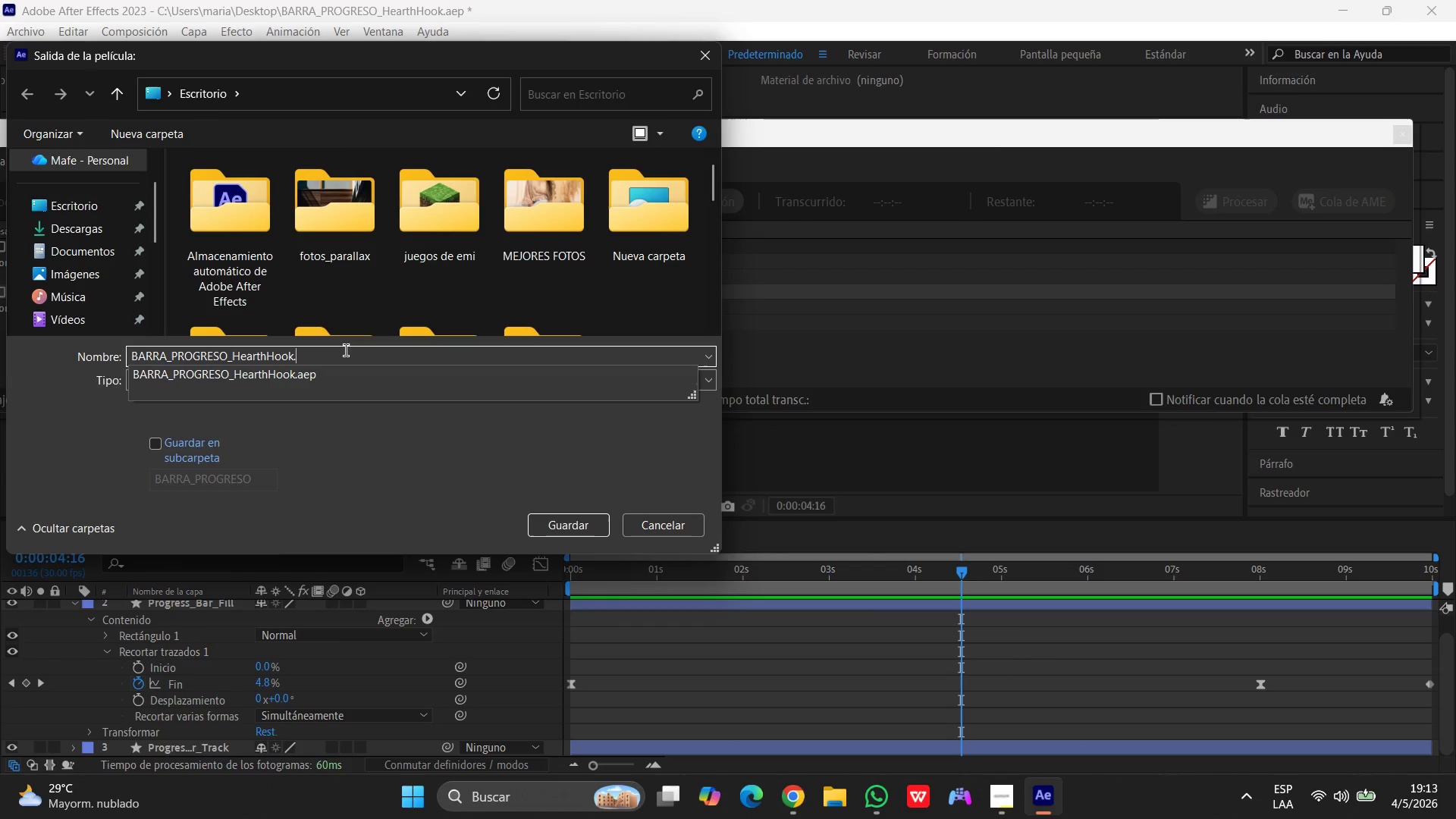 
key(Backspace)
 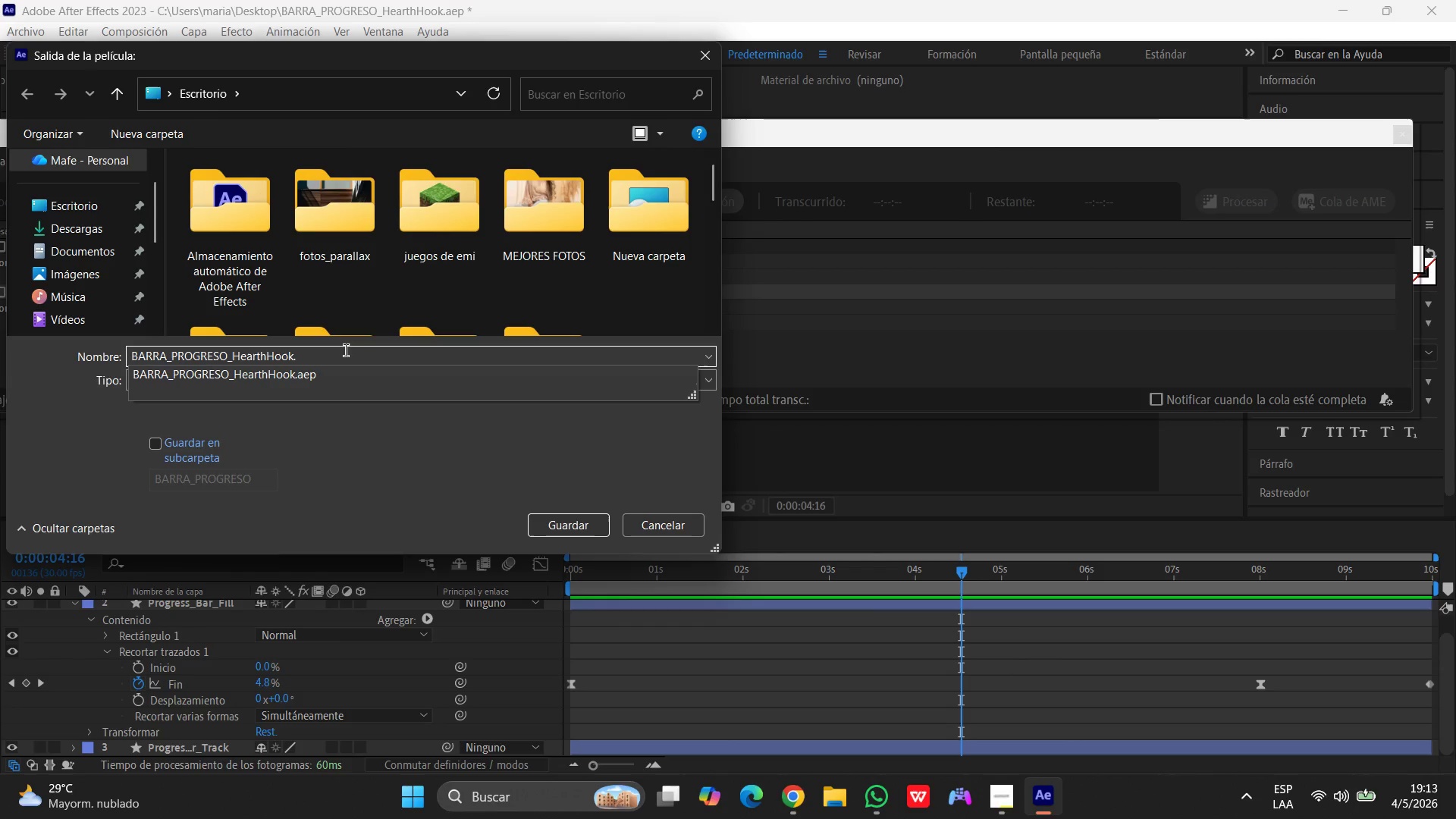 
key(Backspace)
 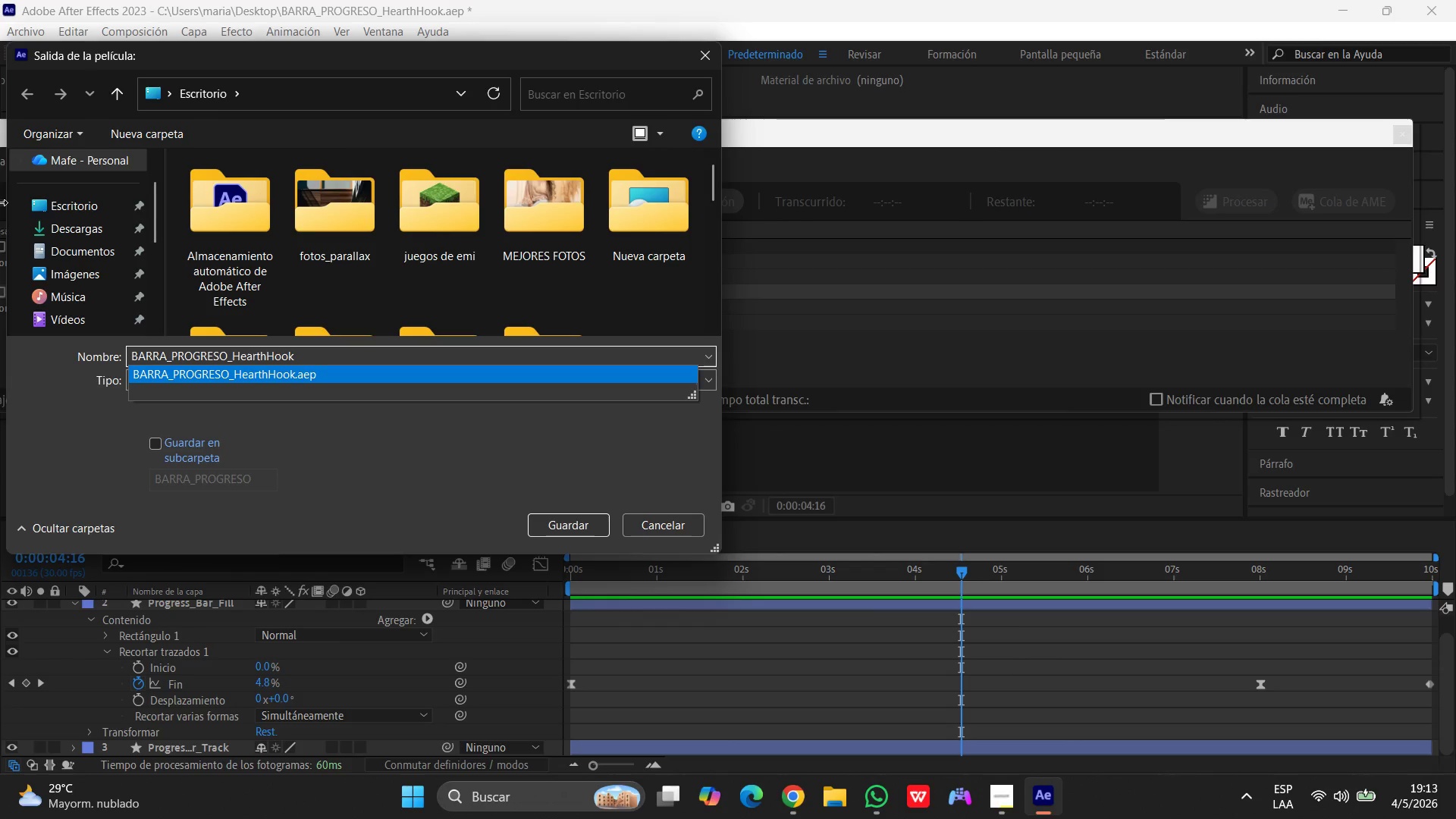 
left_click([61, 199])
 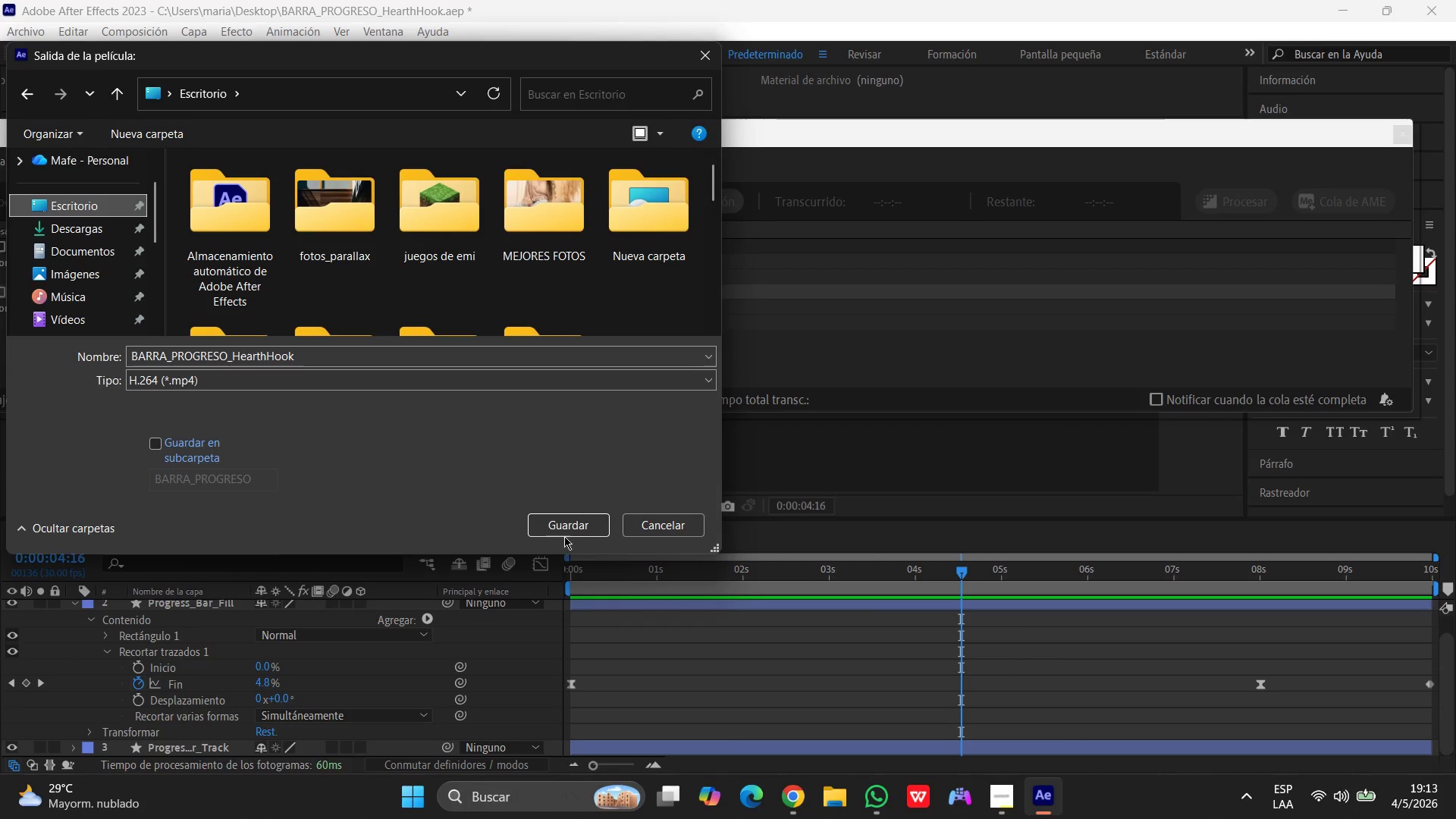 
left_click([570, 521])
 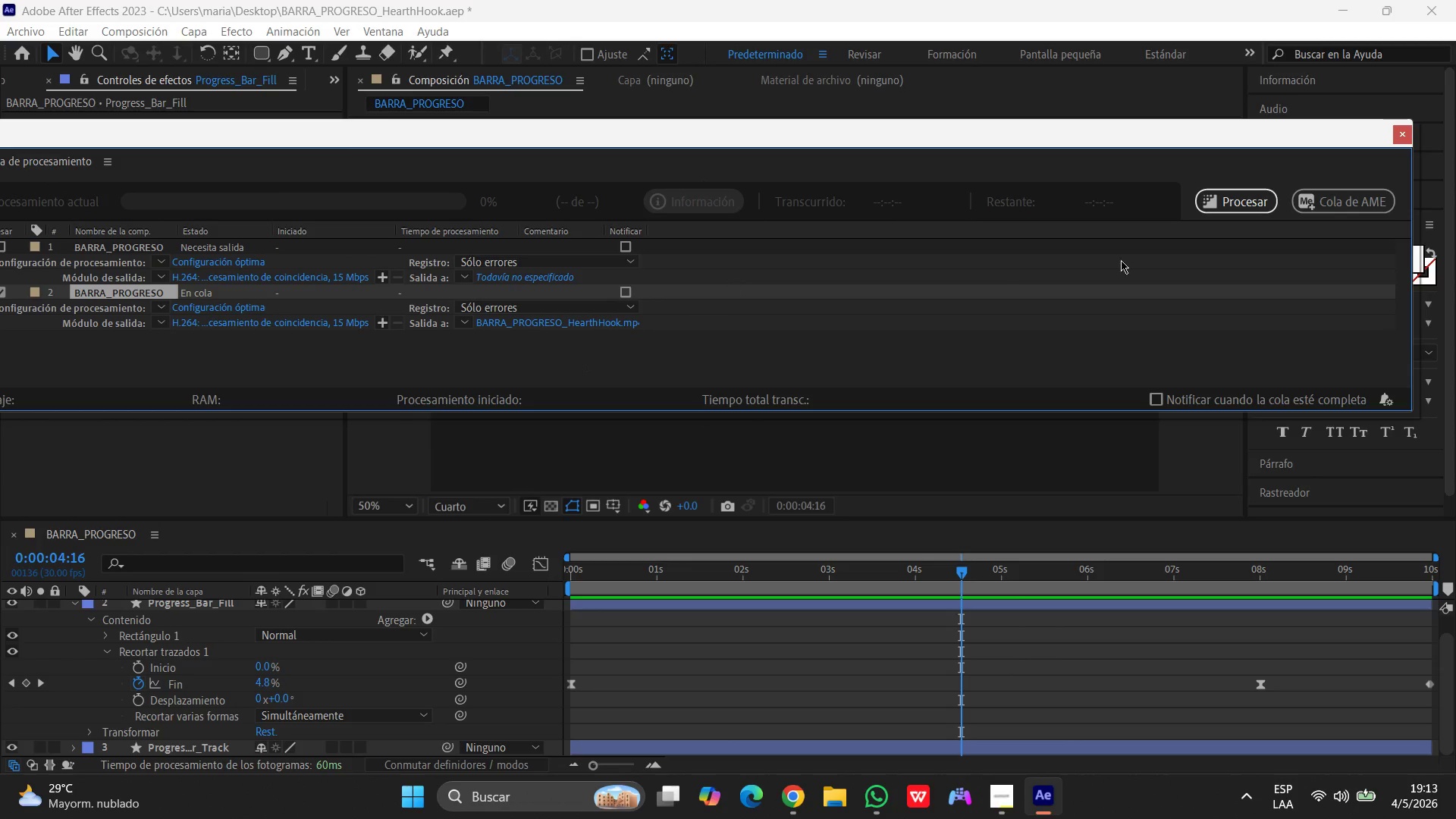 
left_click([1235, 209])
 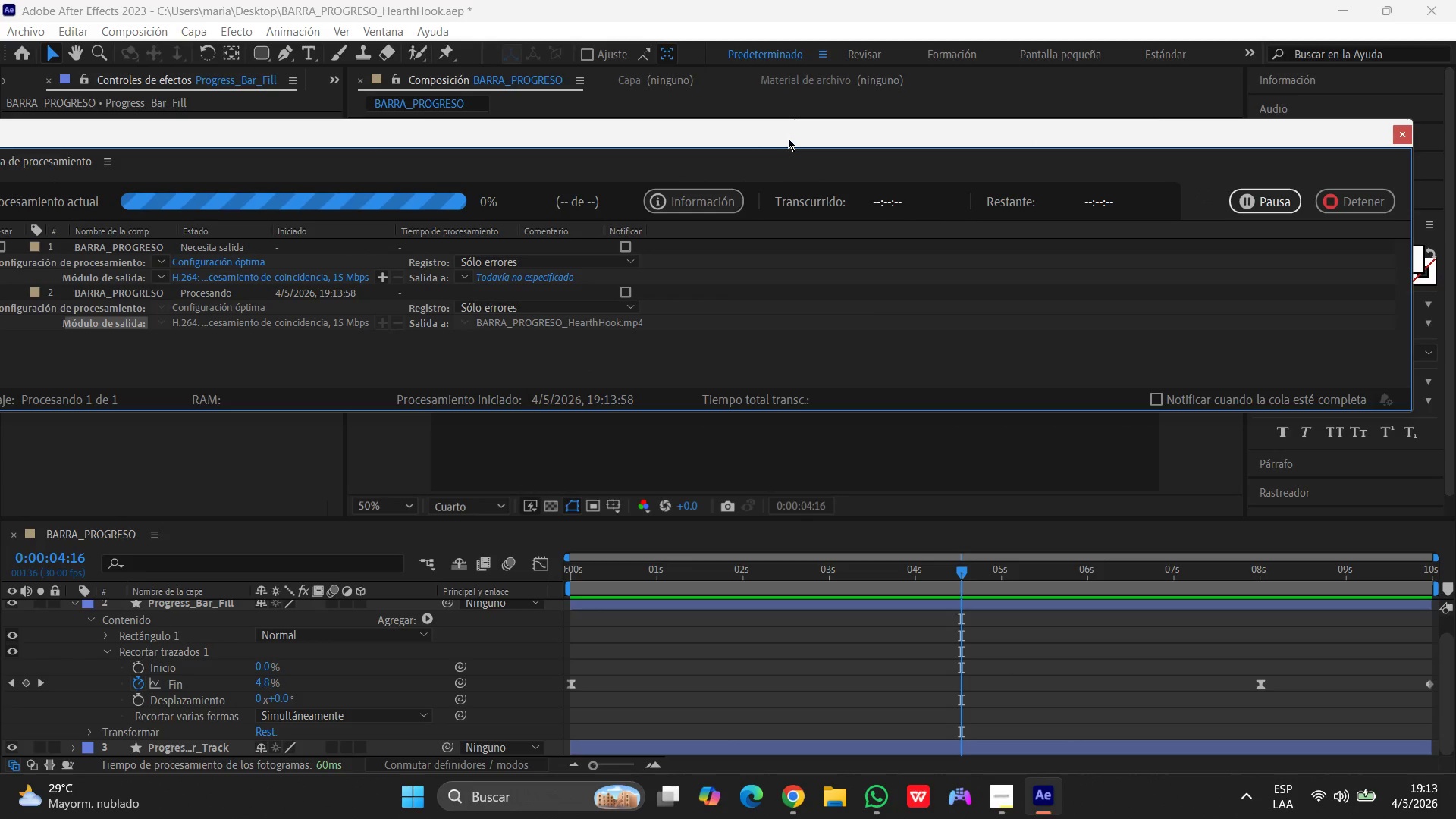 
left_click_drag(start_coordinate=[788, 132], to_coordinate=[912, 134])
 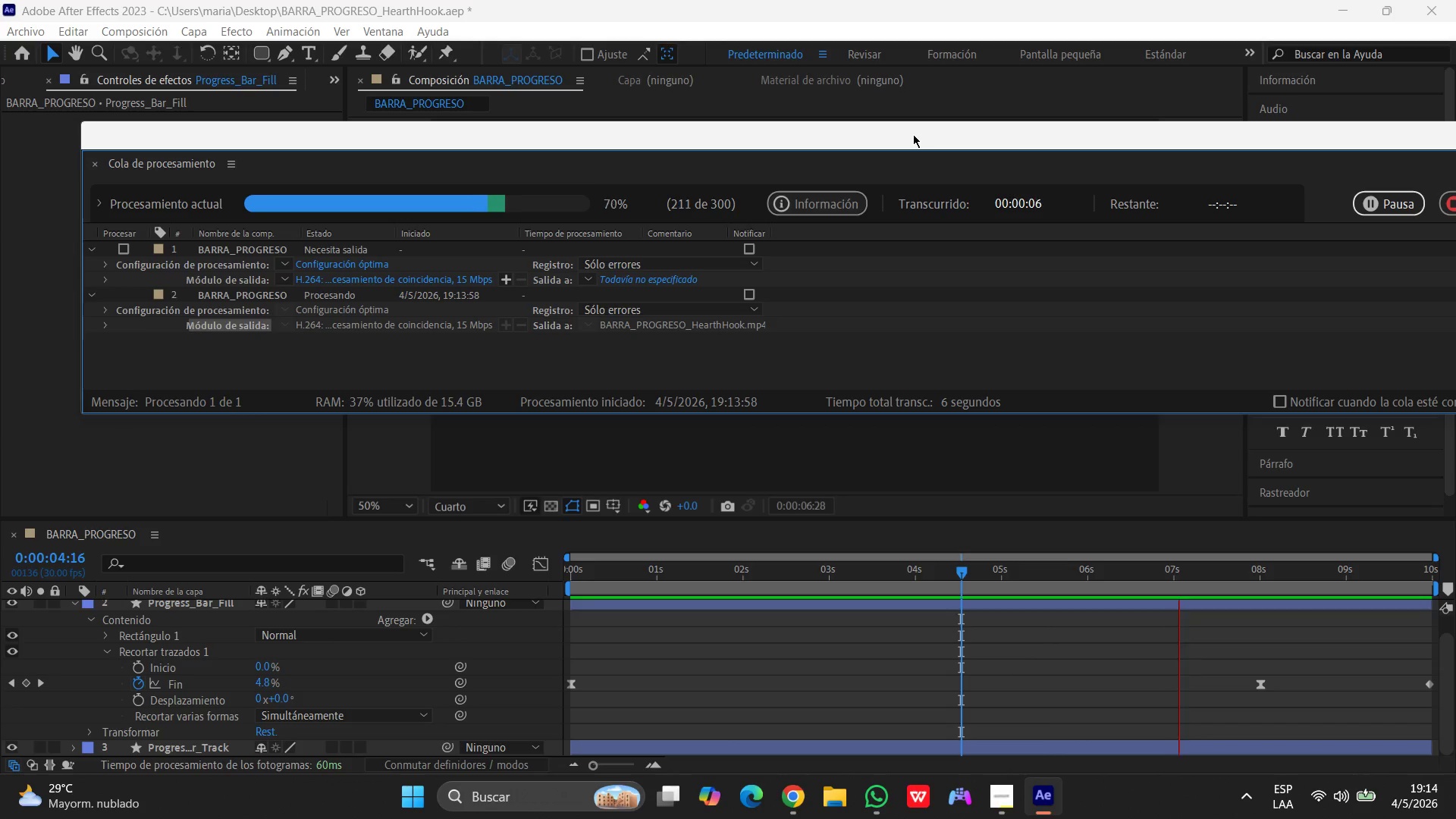 
wait(9.38)
 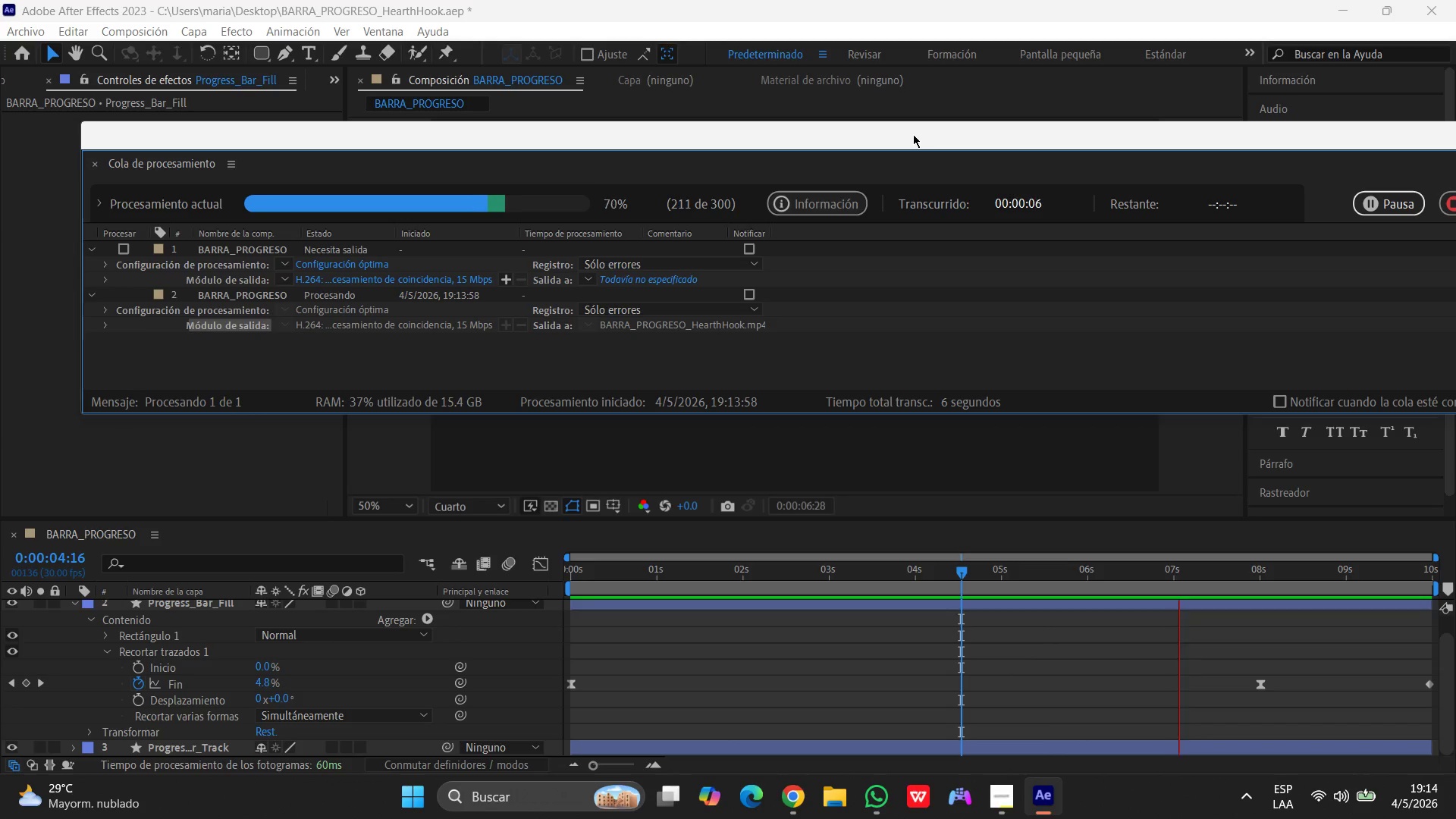 
left_click_drag(start_coordinate=[1378, 123], to_coordinate=[1175, 140])
 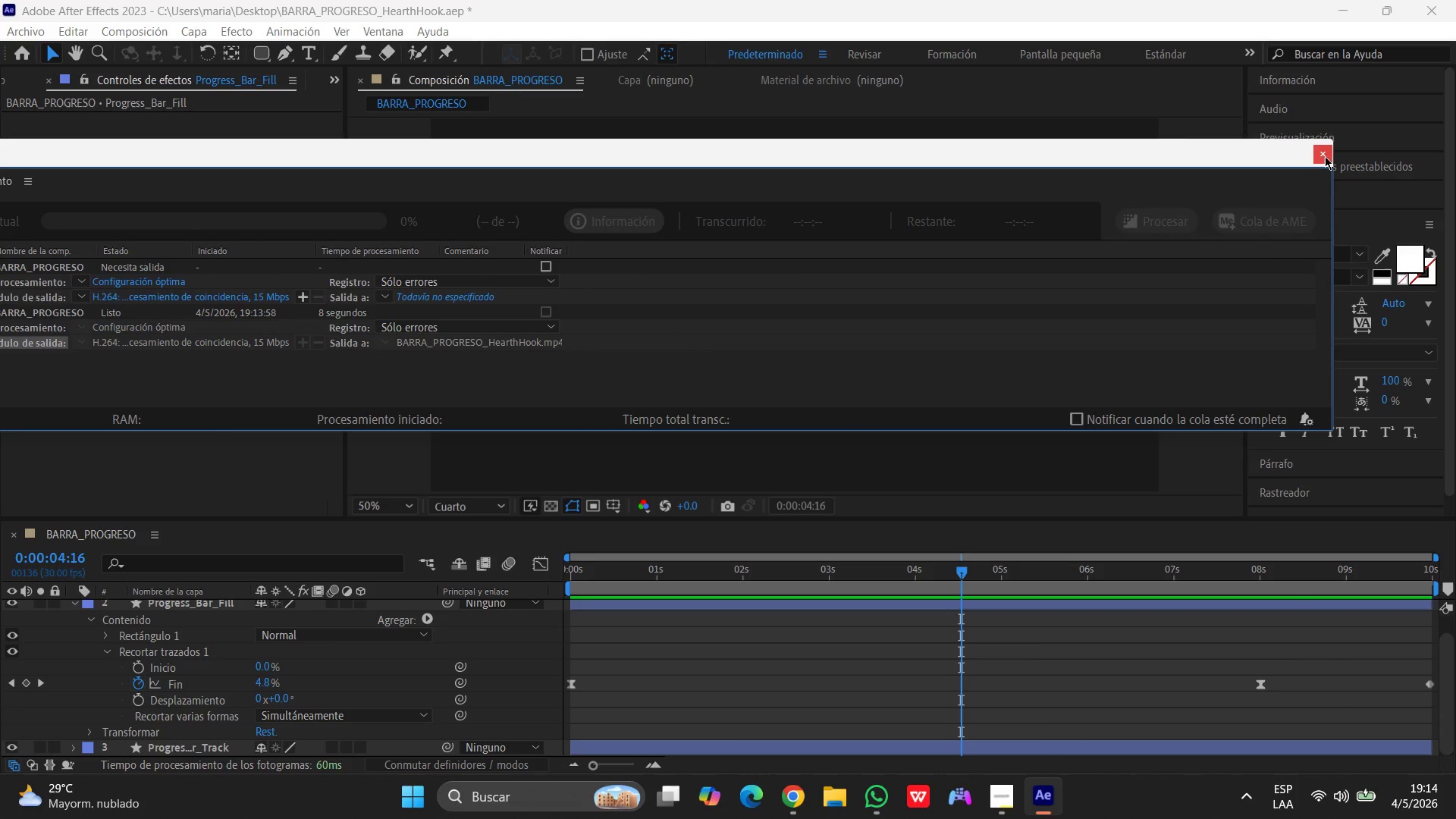 
left_click([1325, 156])
 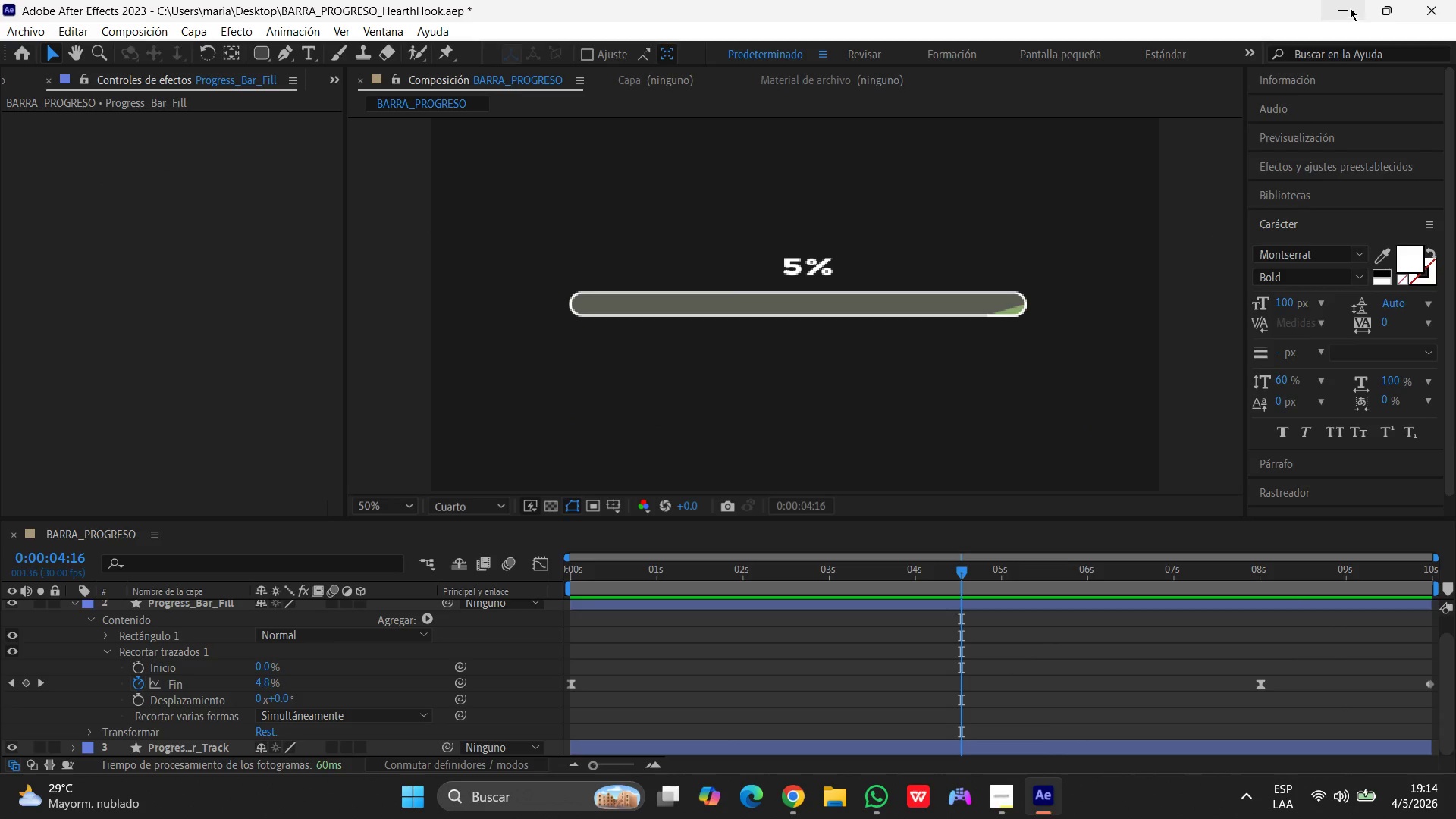 
left_click([1350, 6])
 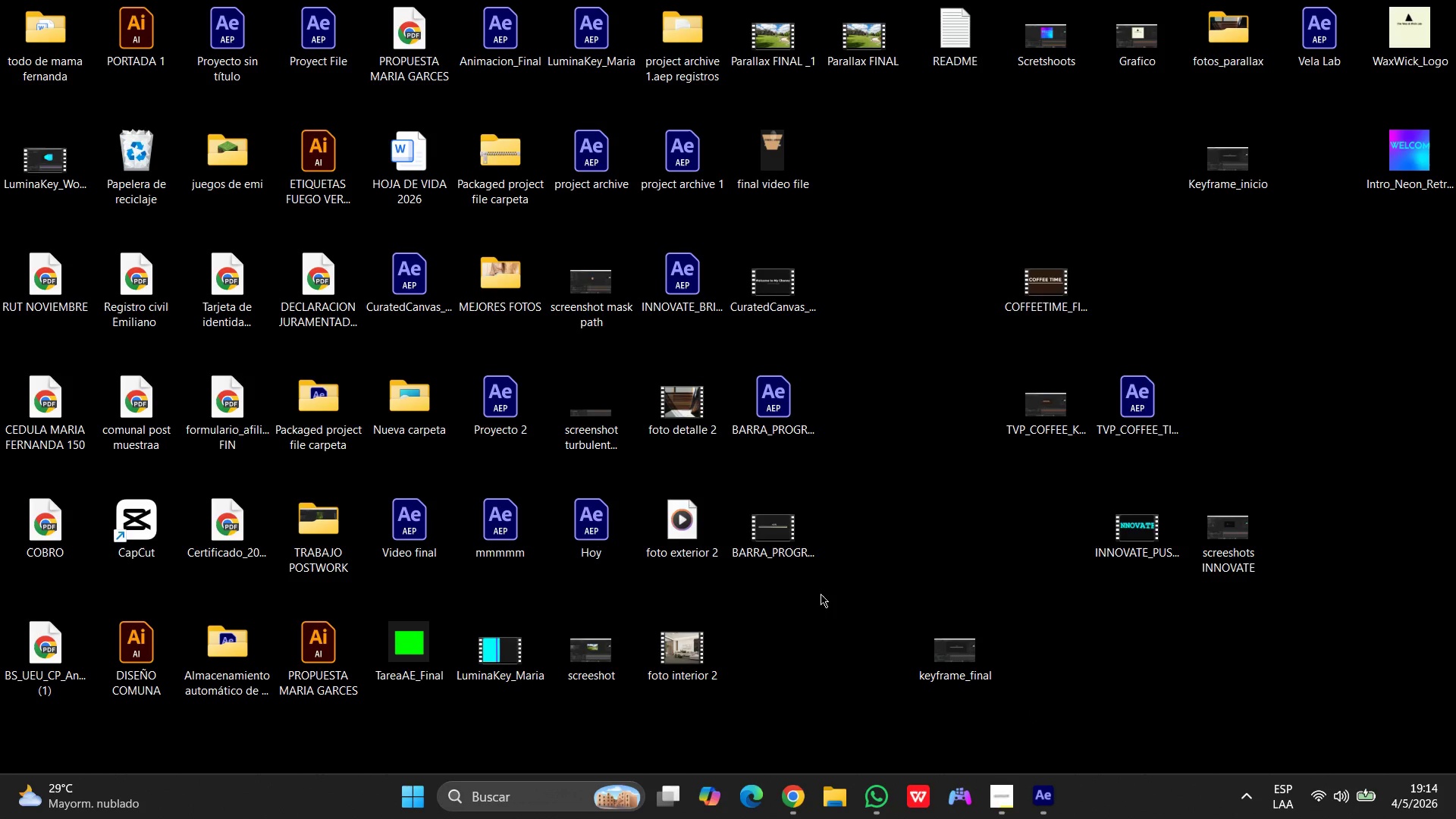 
left_click([774, 529])
 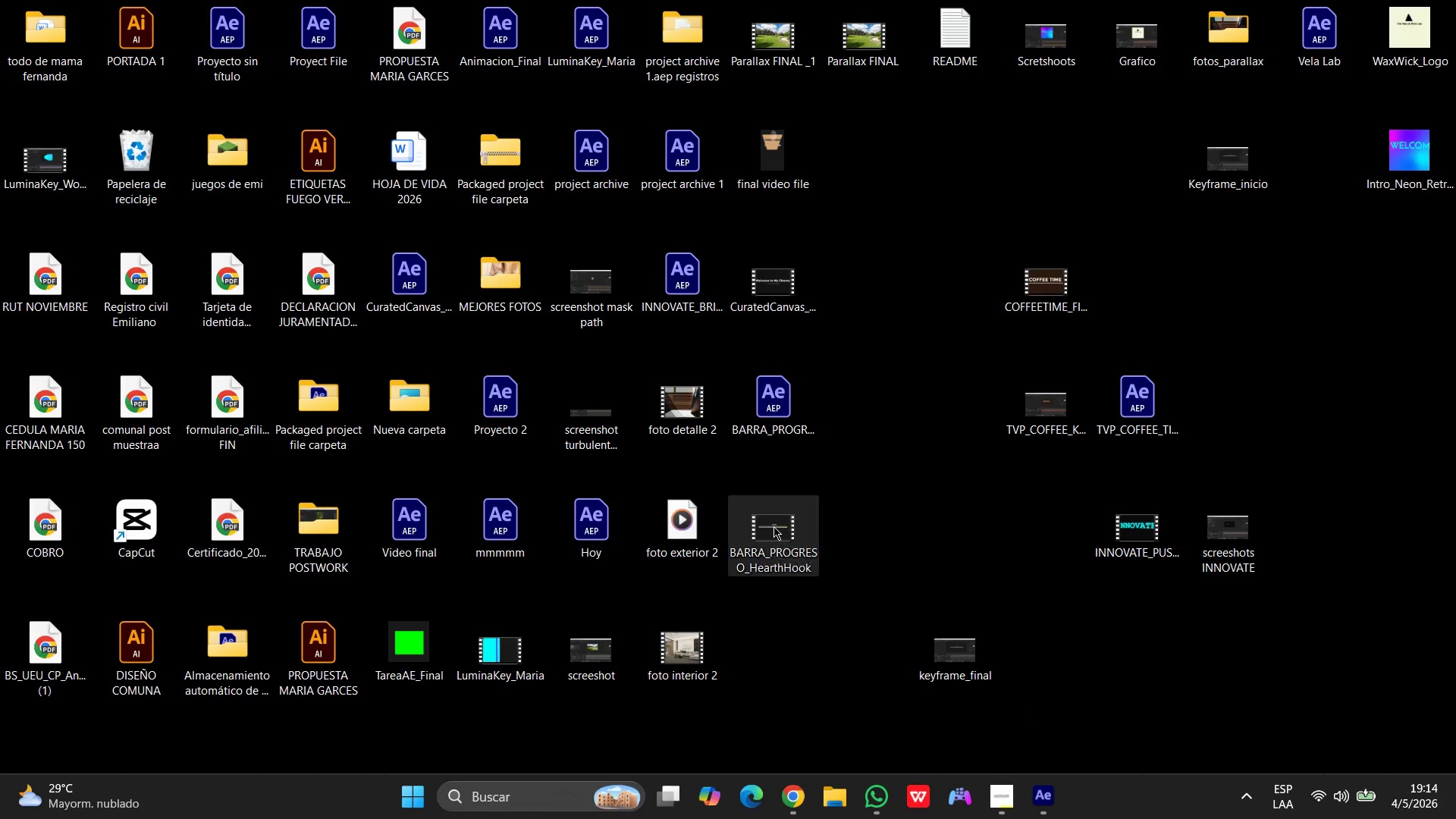 
double_click([774, 526])
 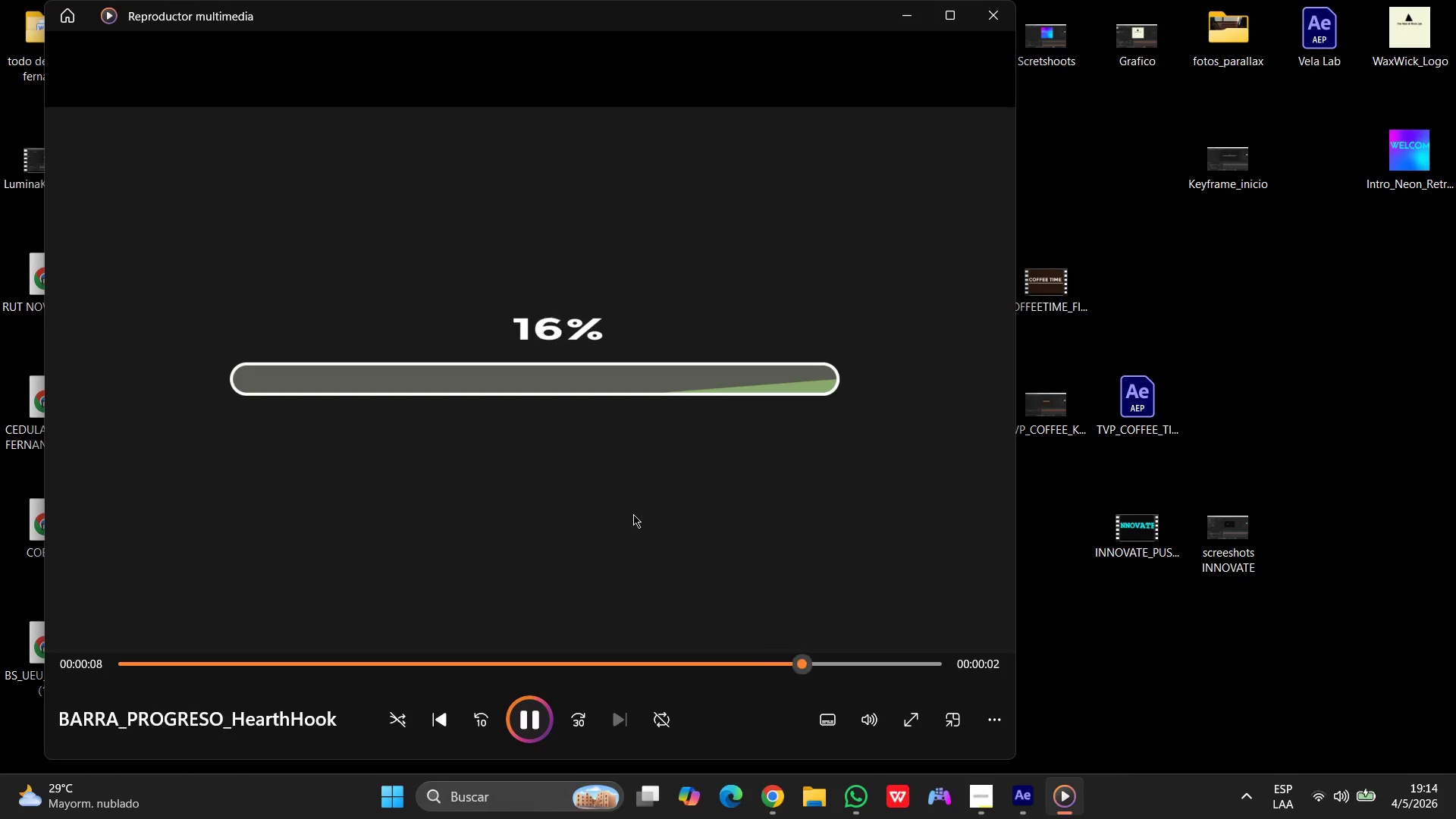 
wait(17.77)
 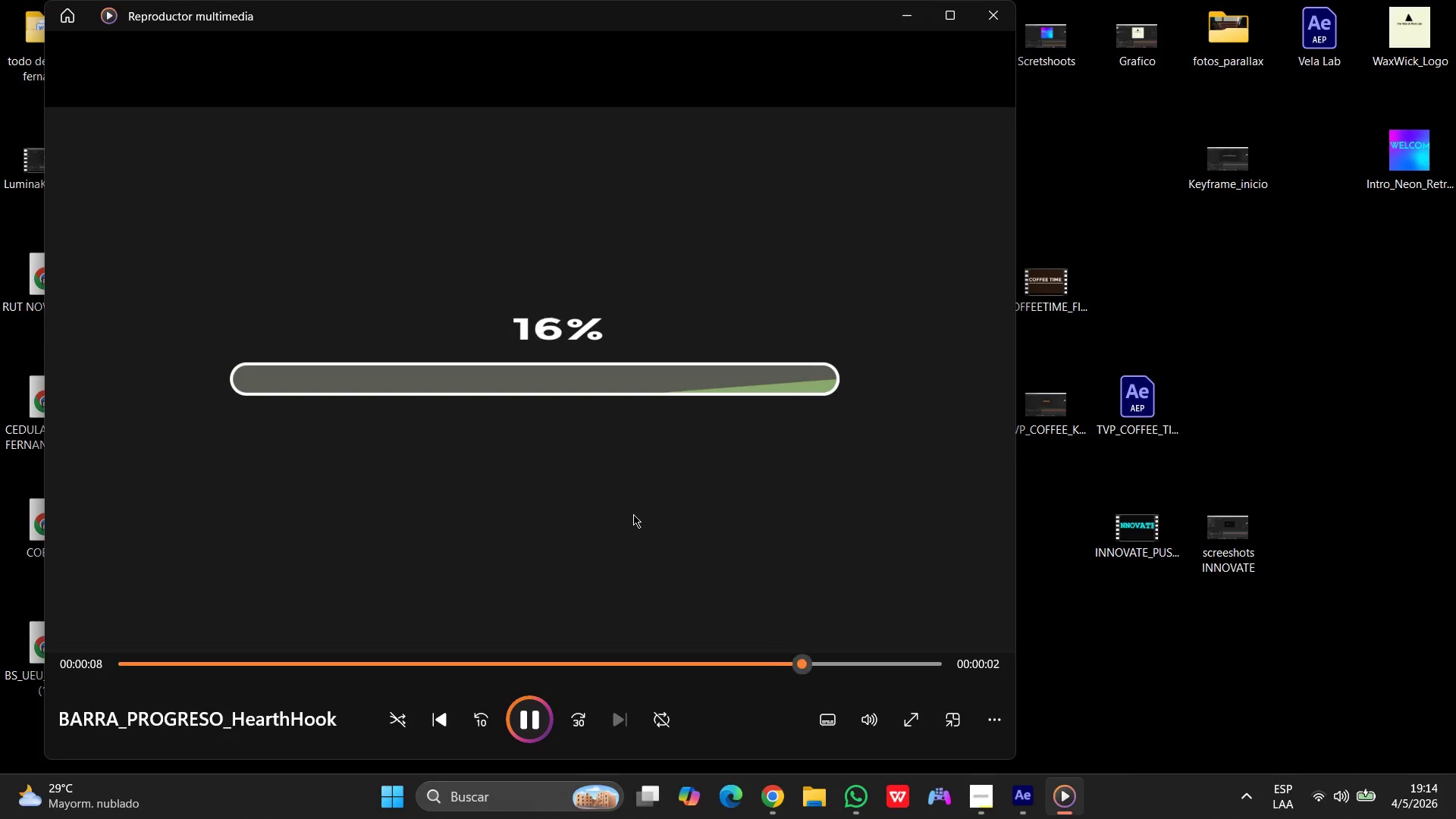 
left_click_drag(start_coordinate=[133, 660], to_coordinate=[1003, 663])
 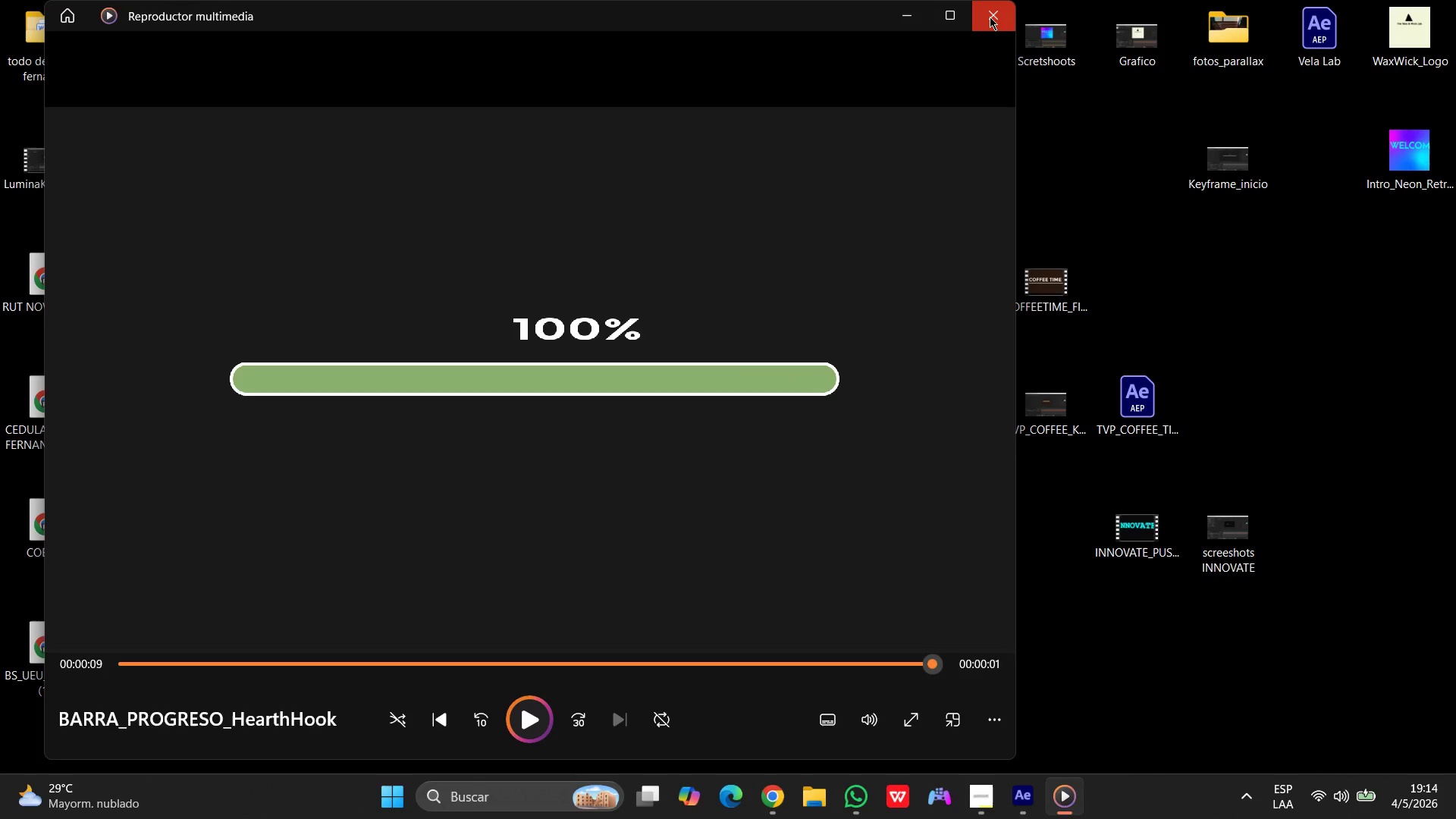 
left_click([990, 17])
 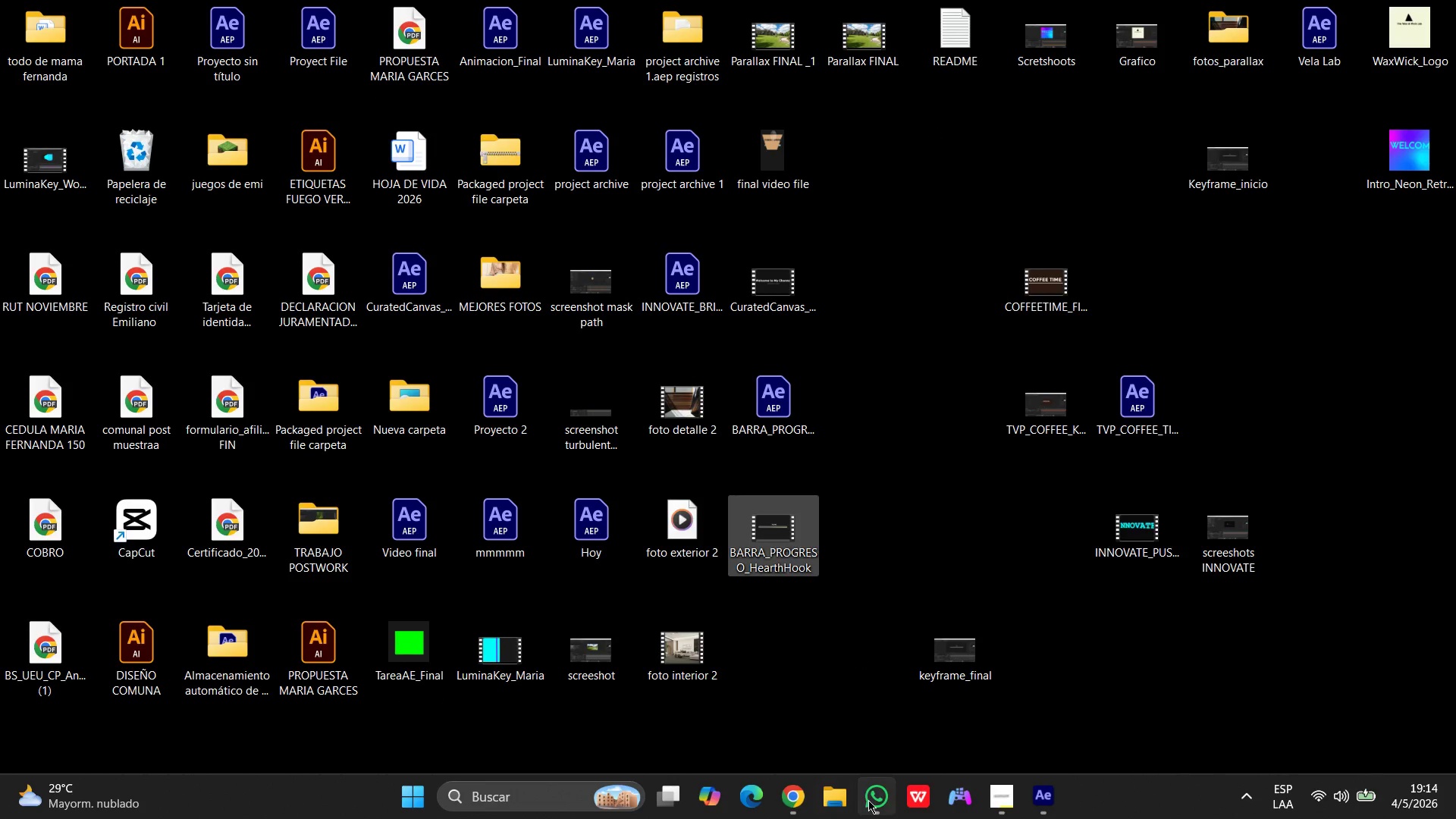 
left_click([882, 797])
 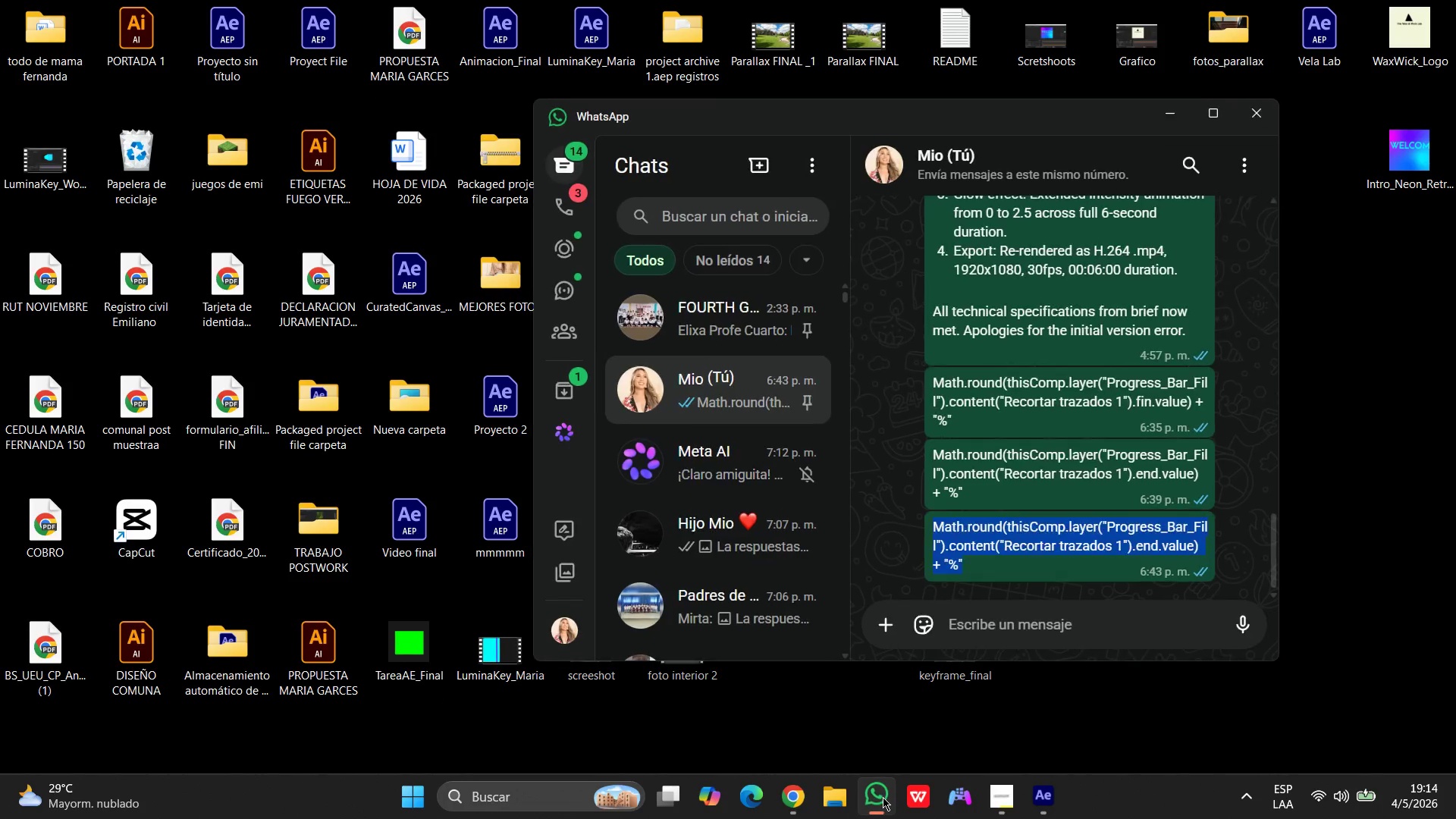 
left_click([885, 797])
 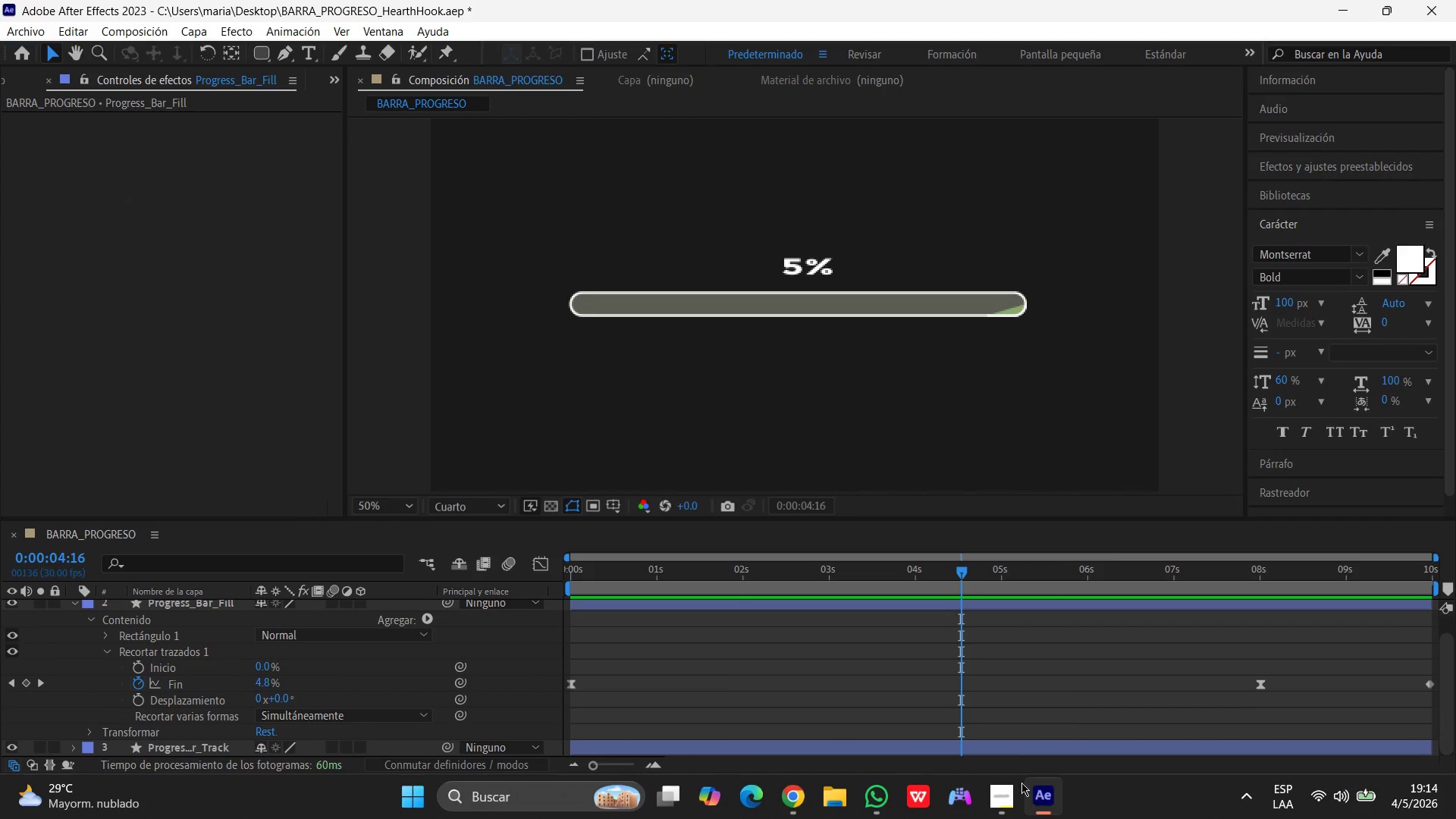 
left_click([999, 803])